 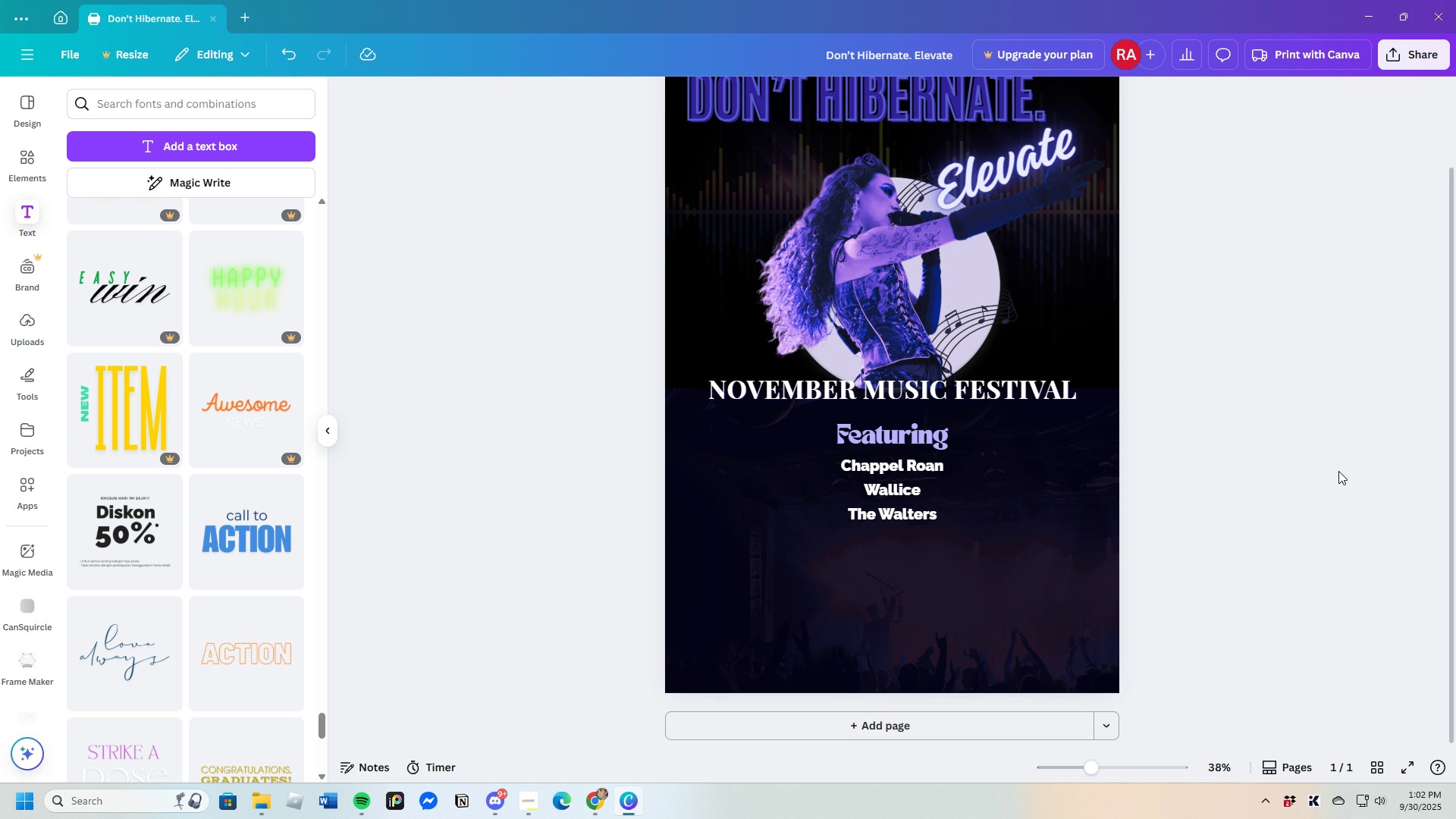 
scroll: coordinate [1218, 524], scroll_direction: up, amount: 2.0
 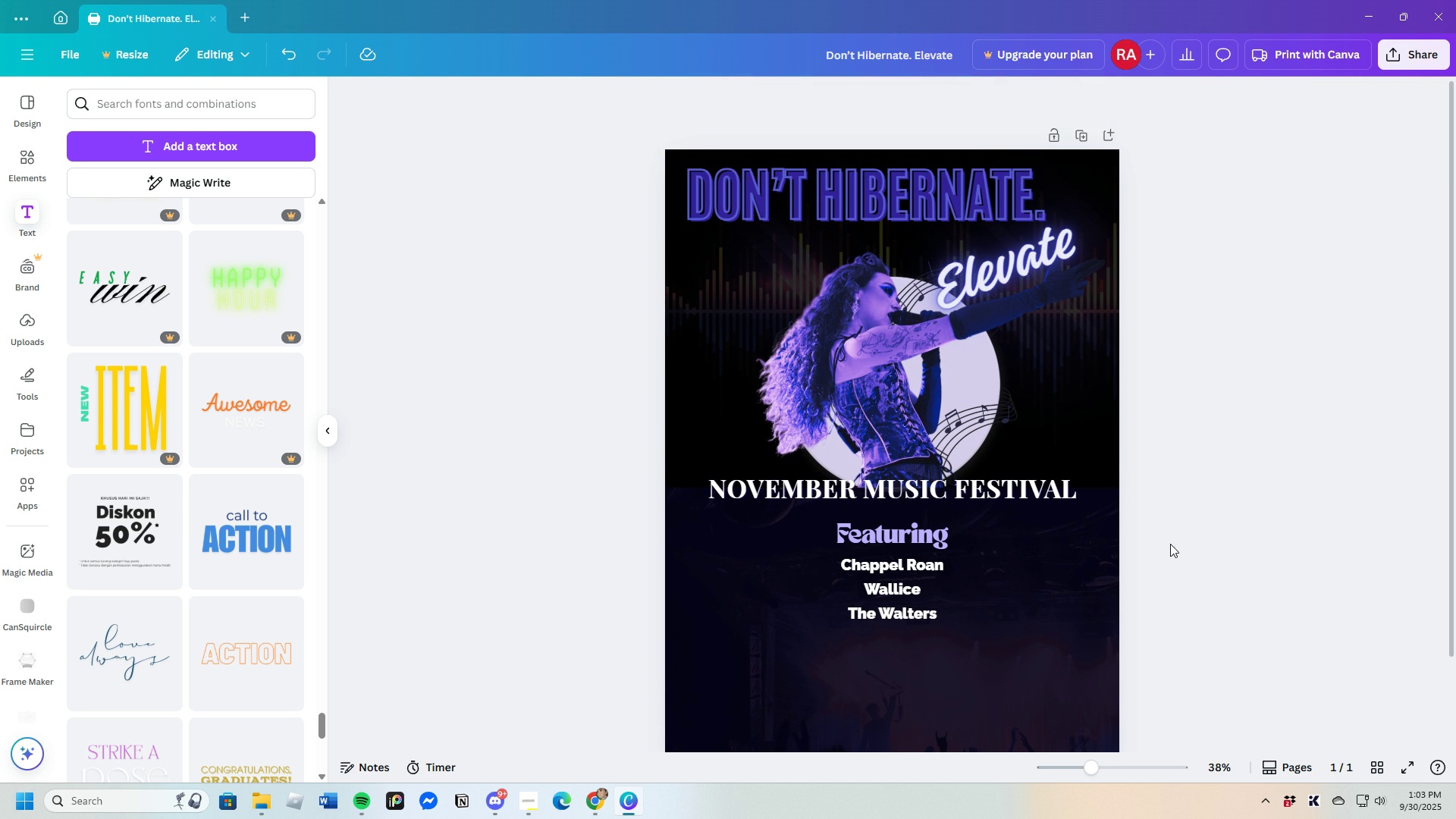 
scroll: coordinate [1131, 538], scroll_direction: down, amount: 2.0
 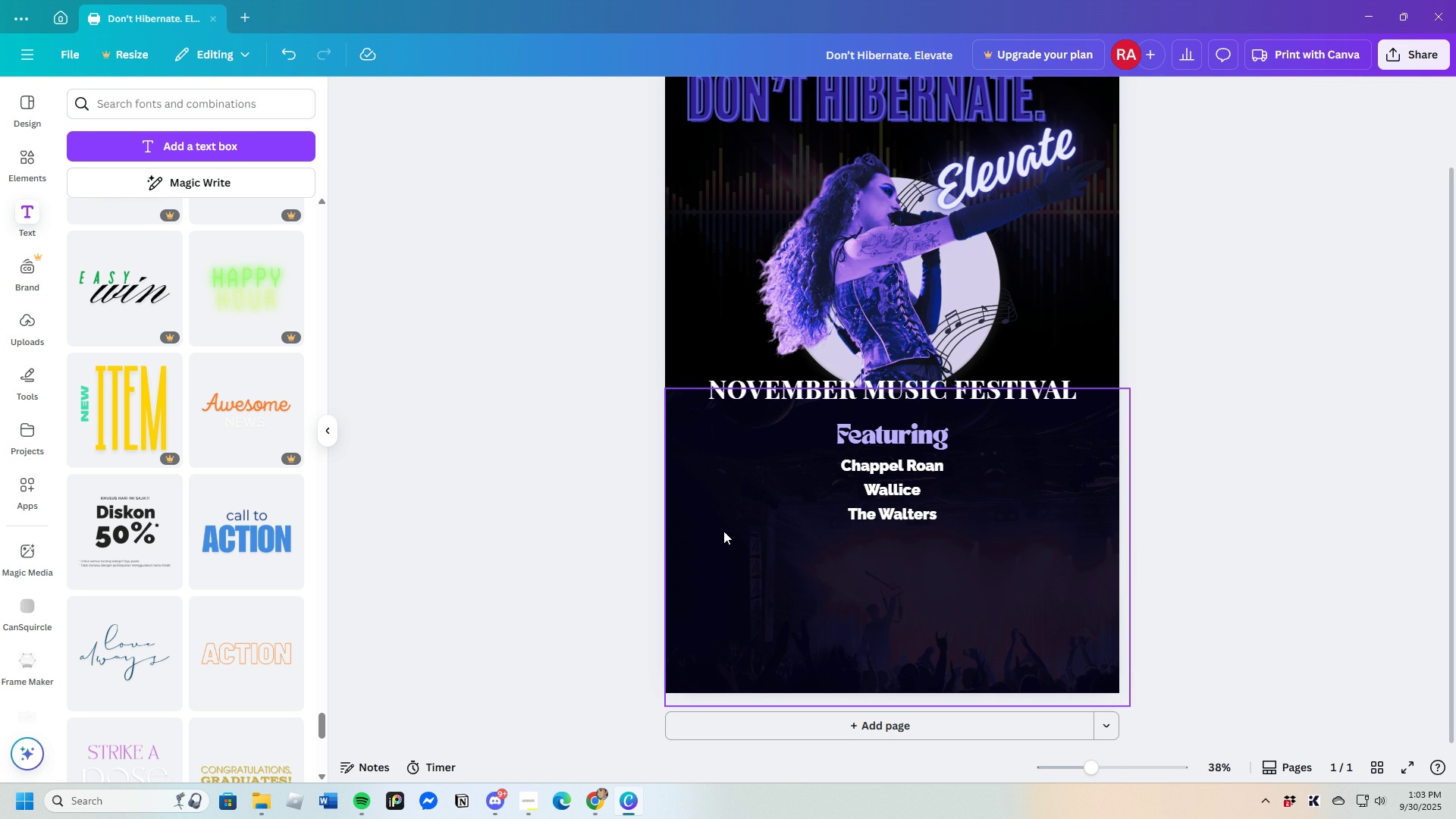 
wait(18.77)
 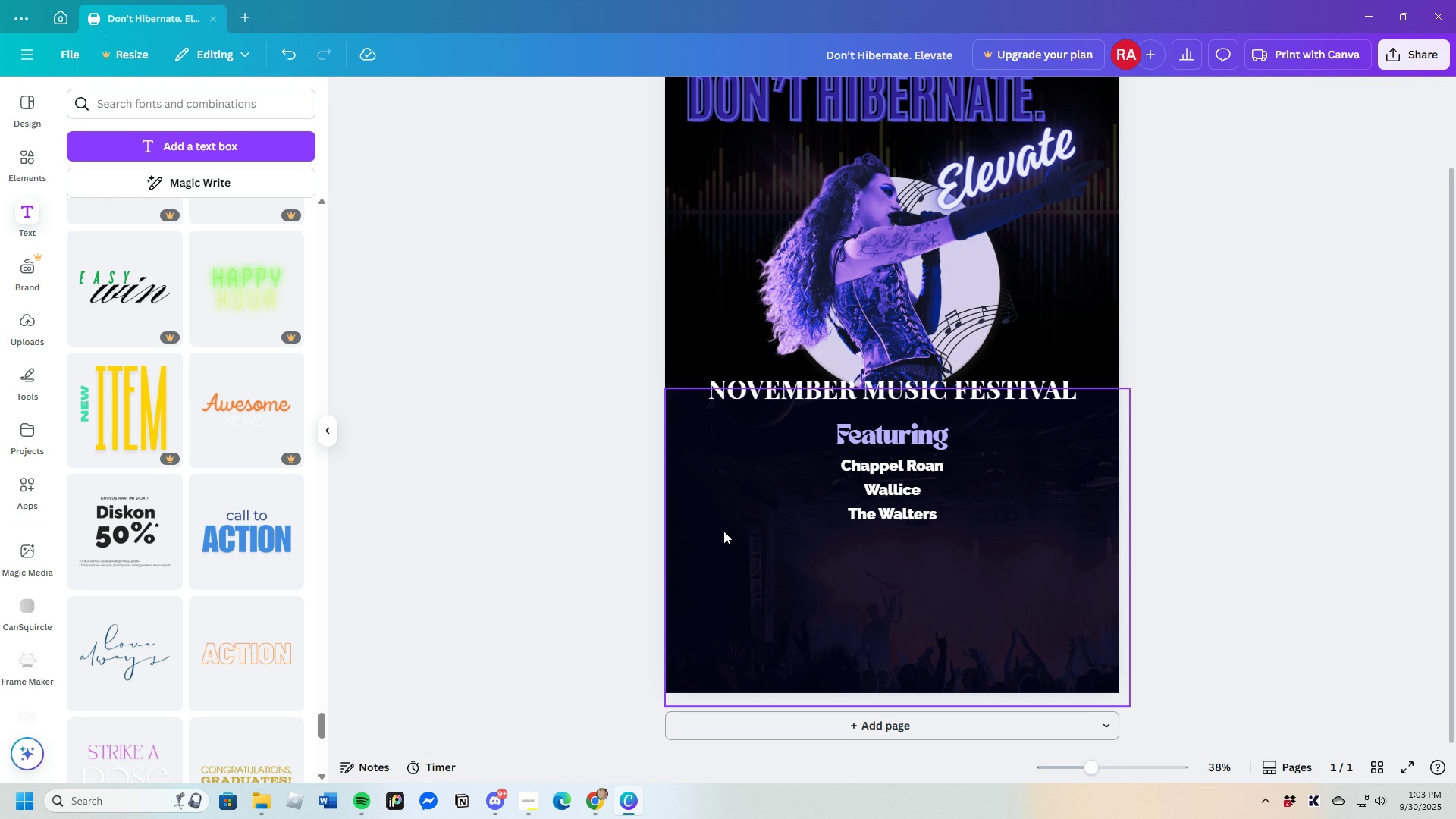 
left_click([890, 429])